 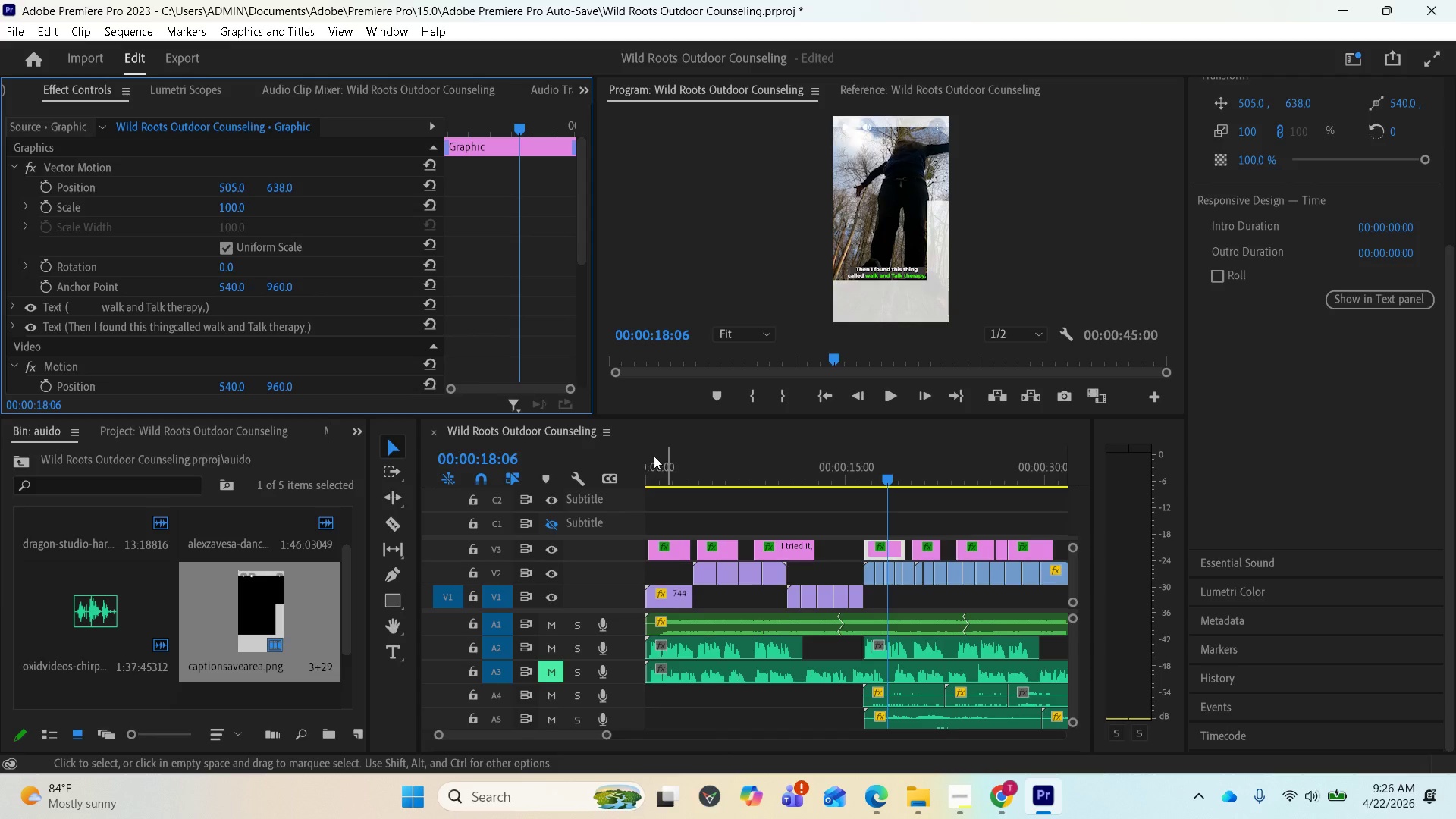 
left_click([650, 454])
 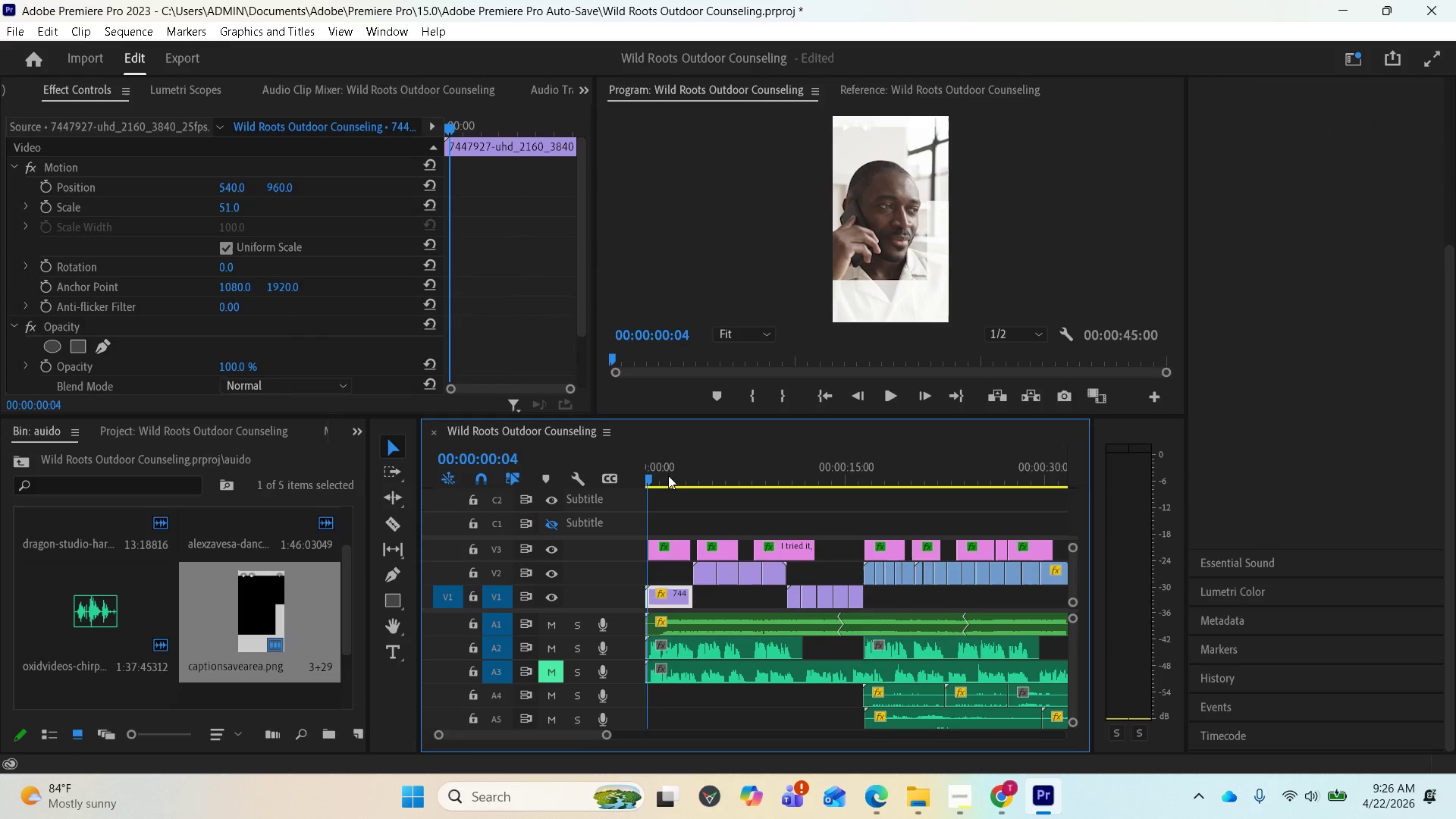 
key(Space)
 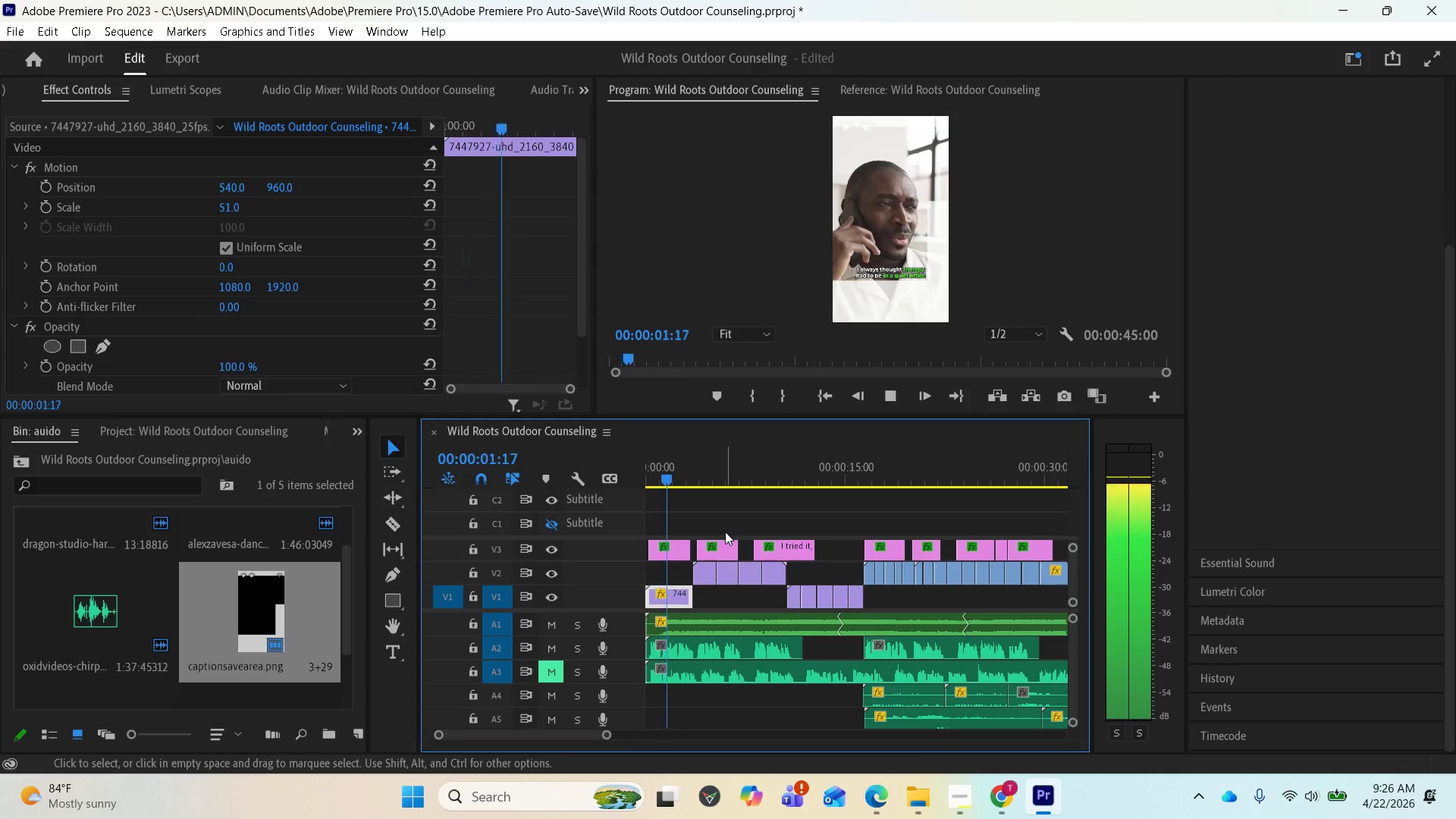 
key(Space)
 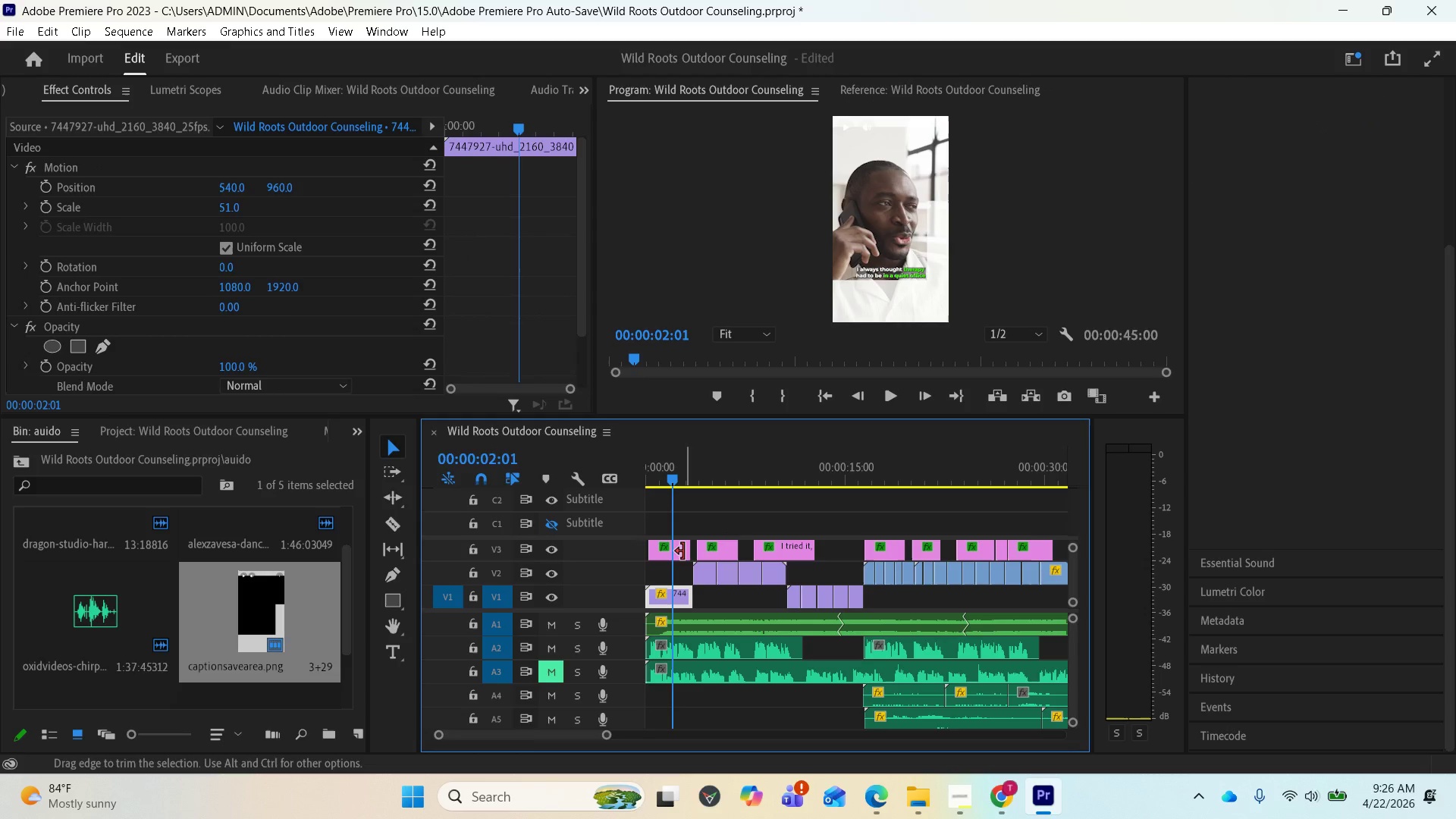 
left_click([679, 551])
 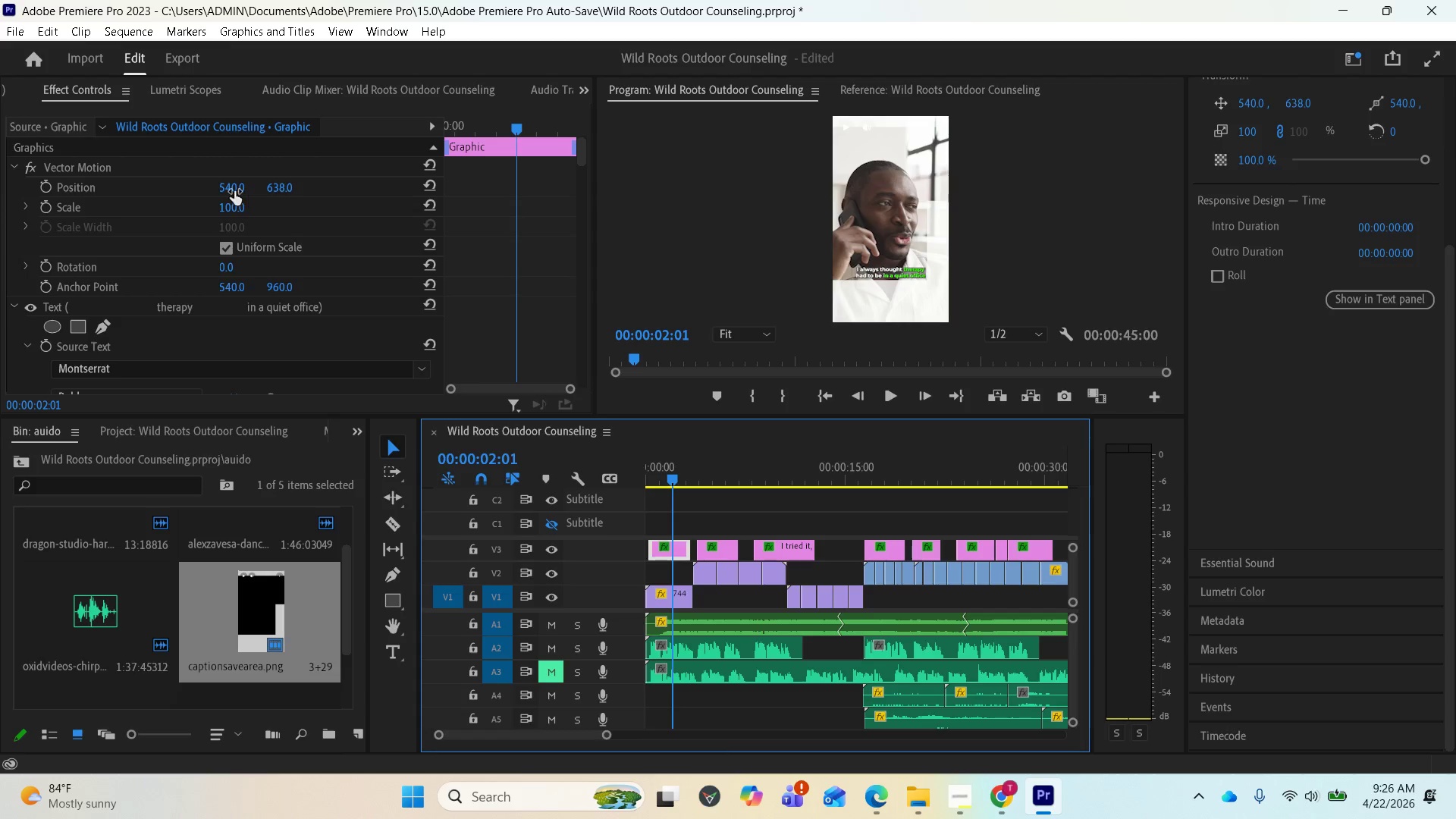 
wait(5.5)
 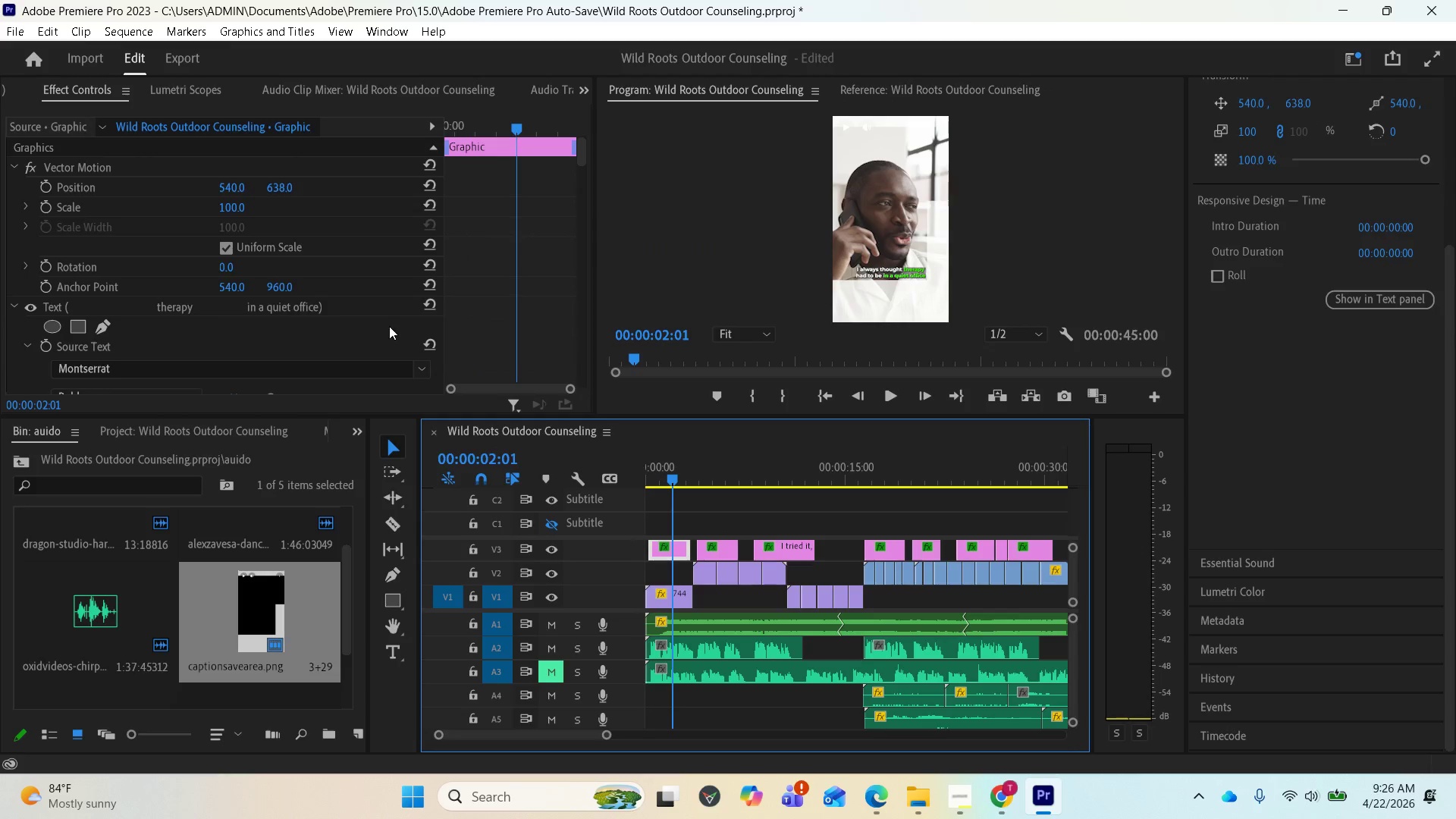 
left_click_drag(start_coordinate=[233, 191], to_coordinate=[196, 195])
 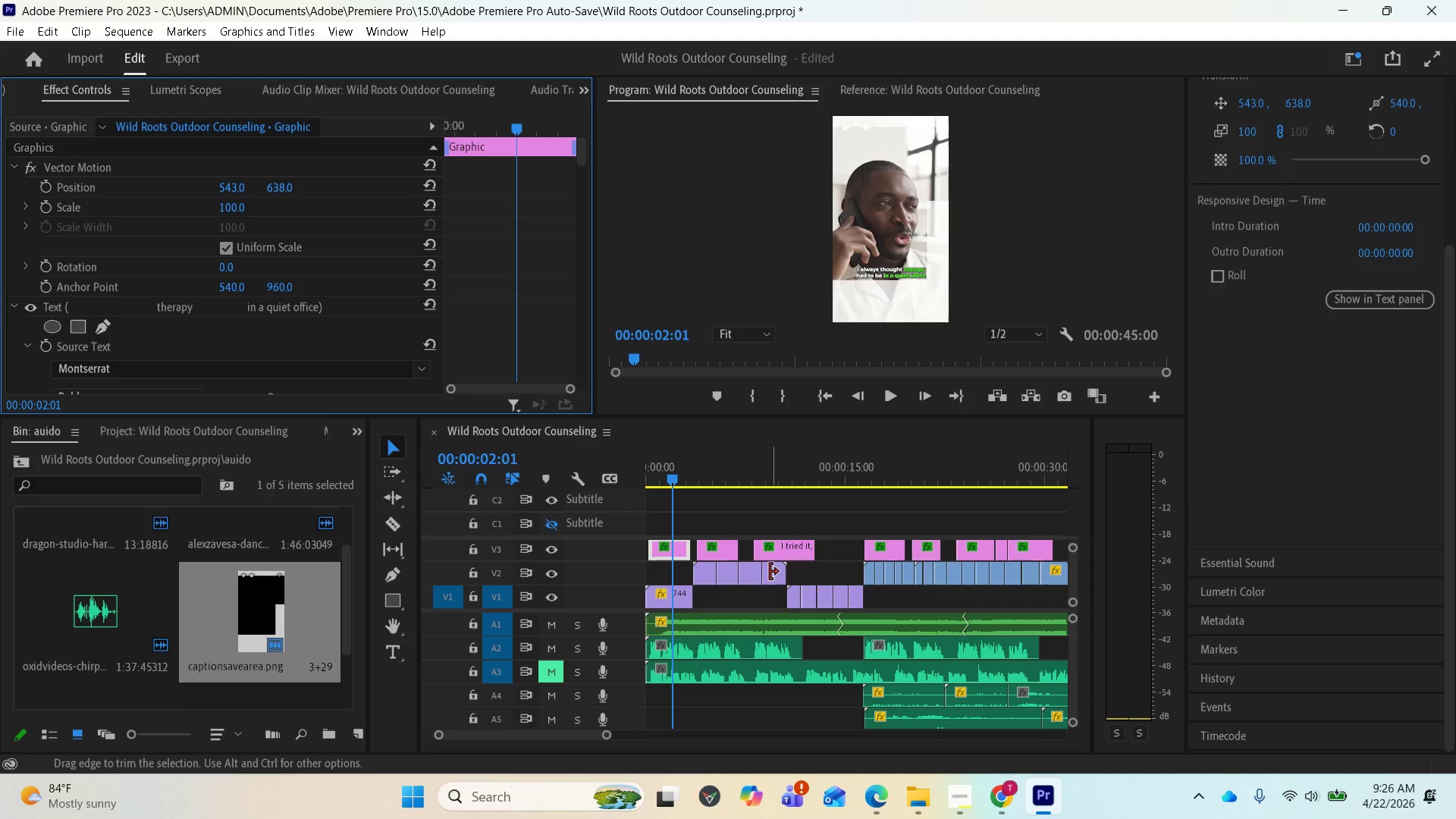 
left_click([764, 510])
 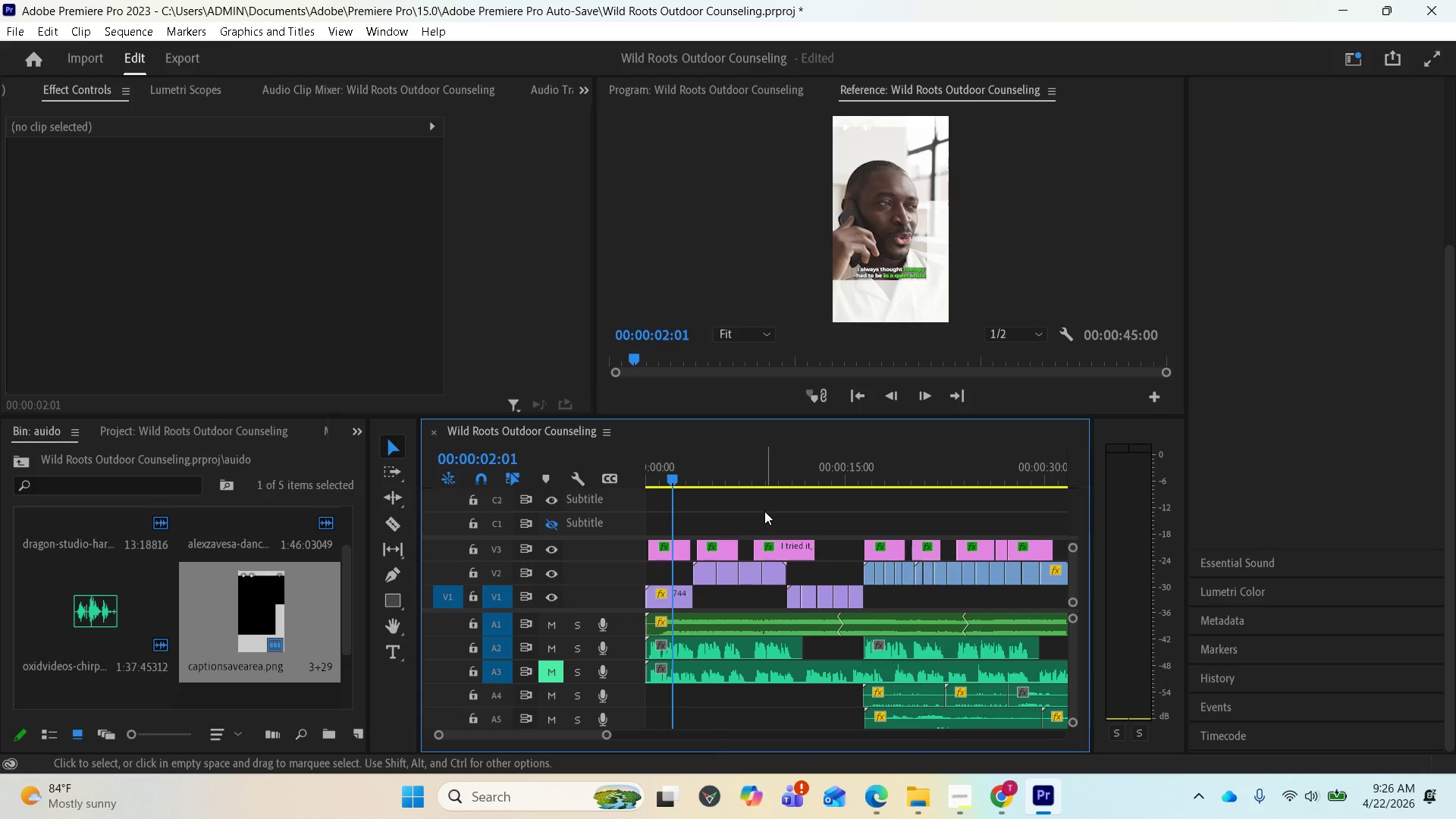 
key(Space)
 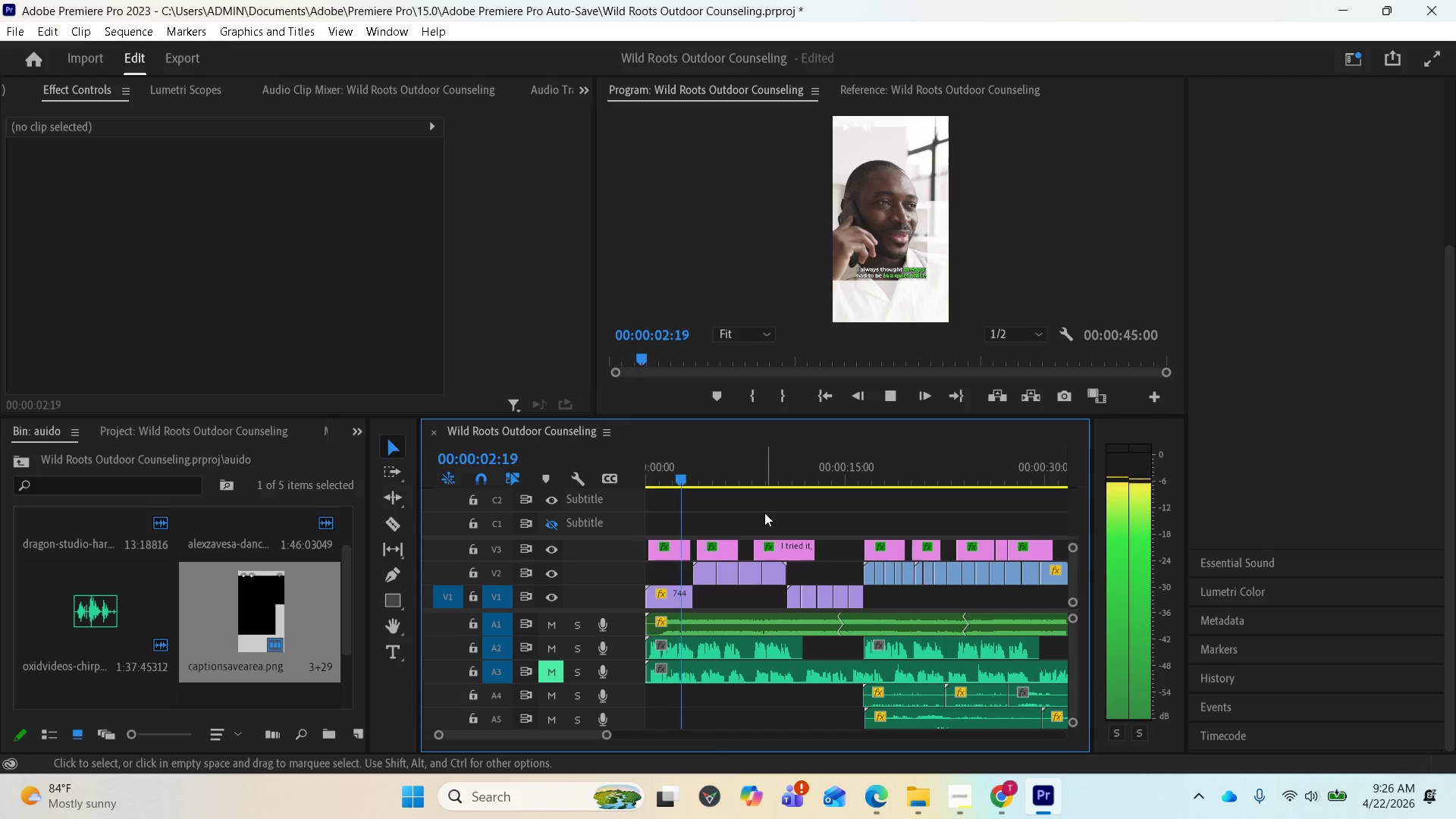 
key(Space)
 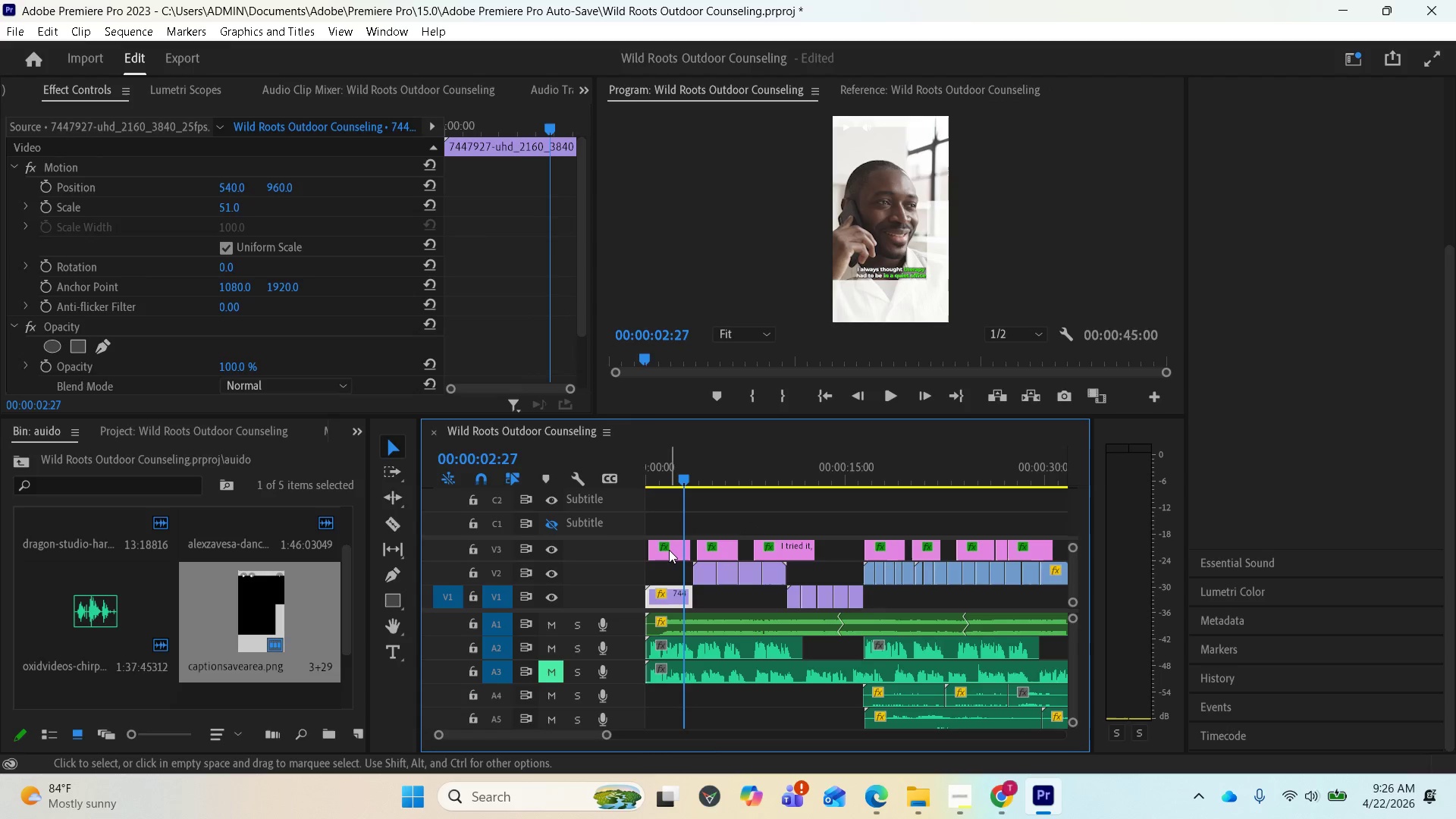 
wait(5.16)
 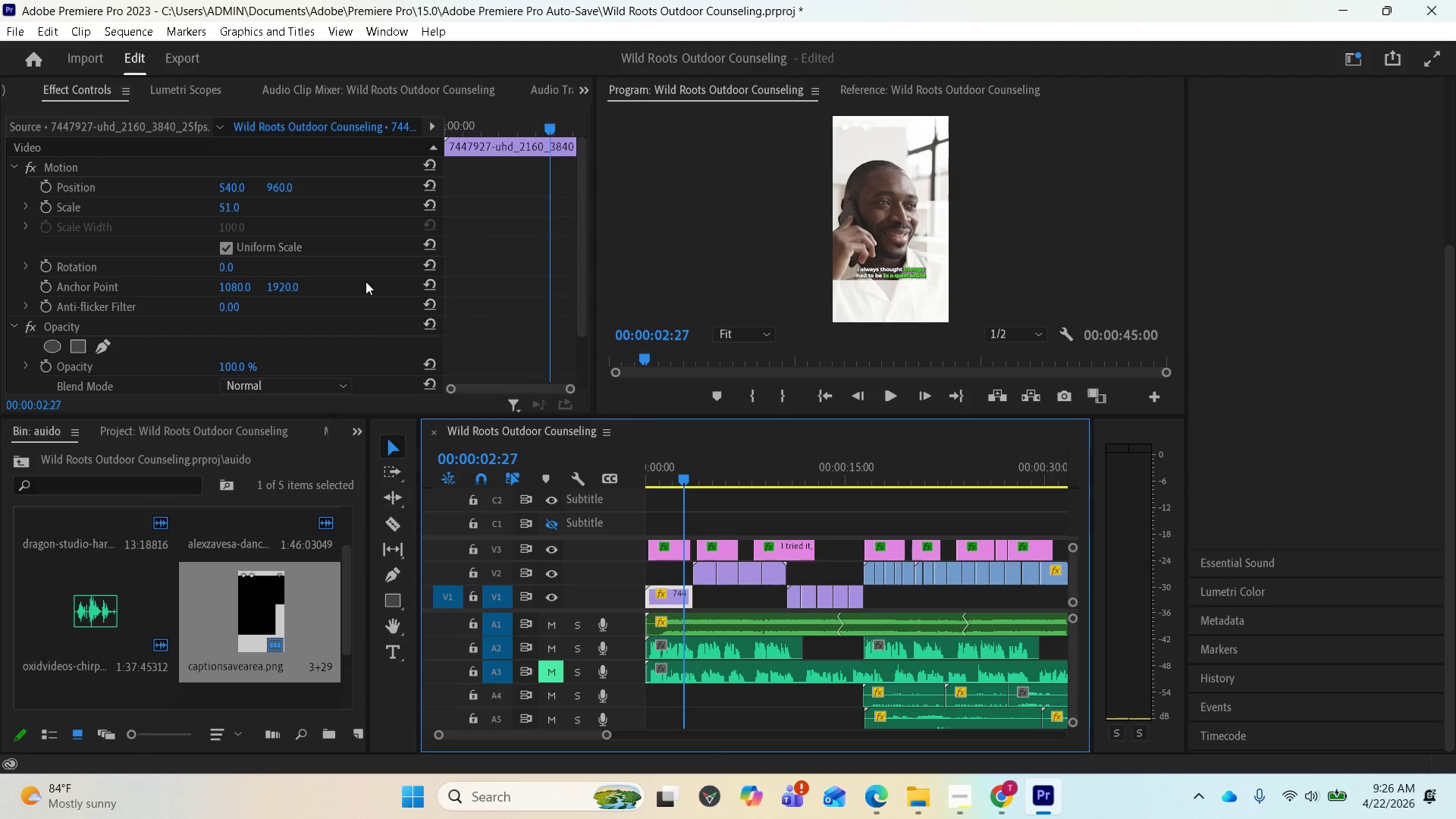 
key(Control+Z)
 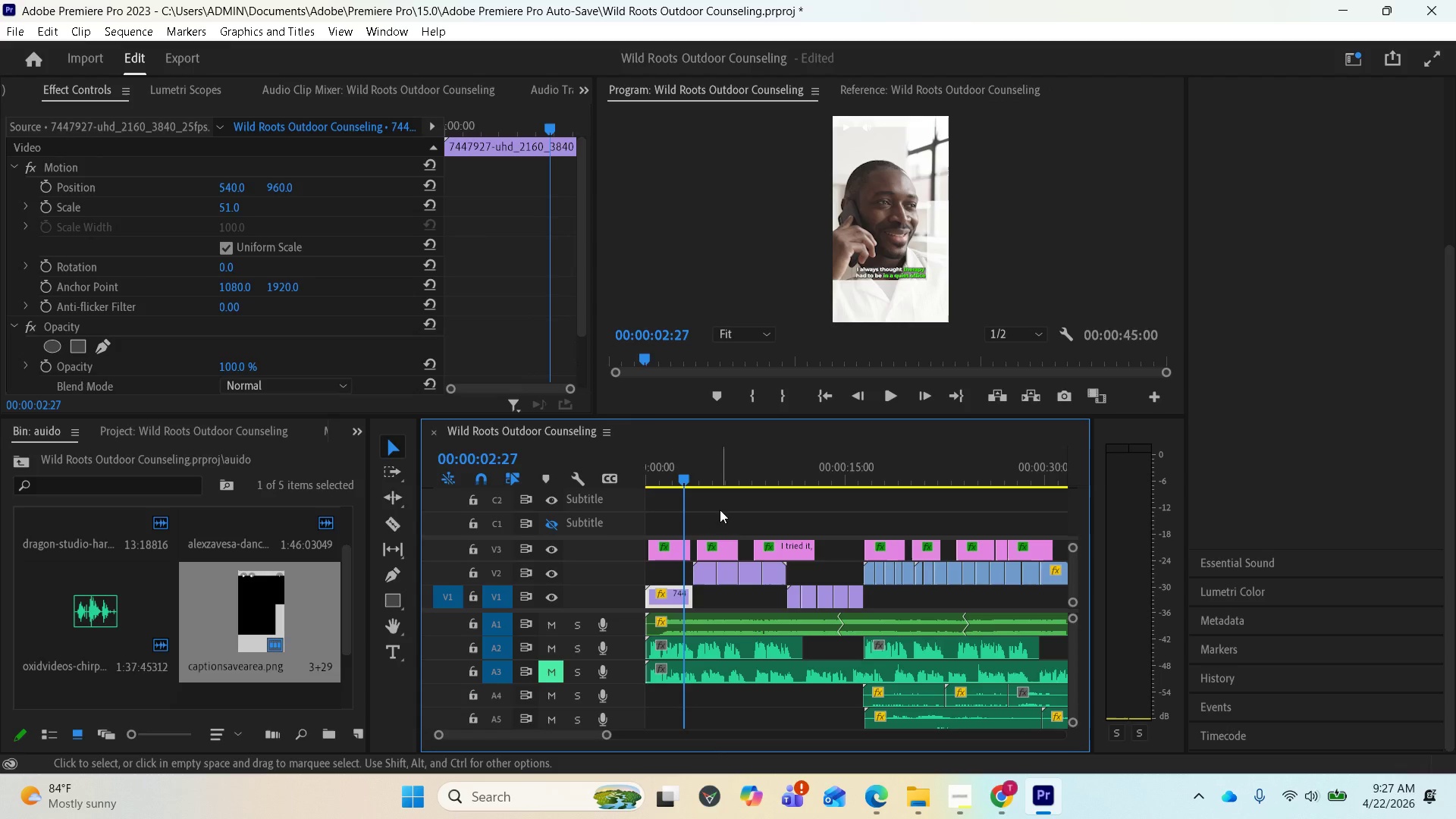 
left_click([675, 541])
 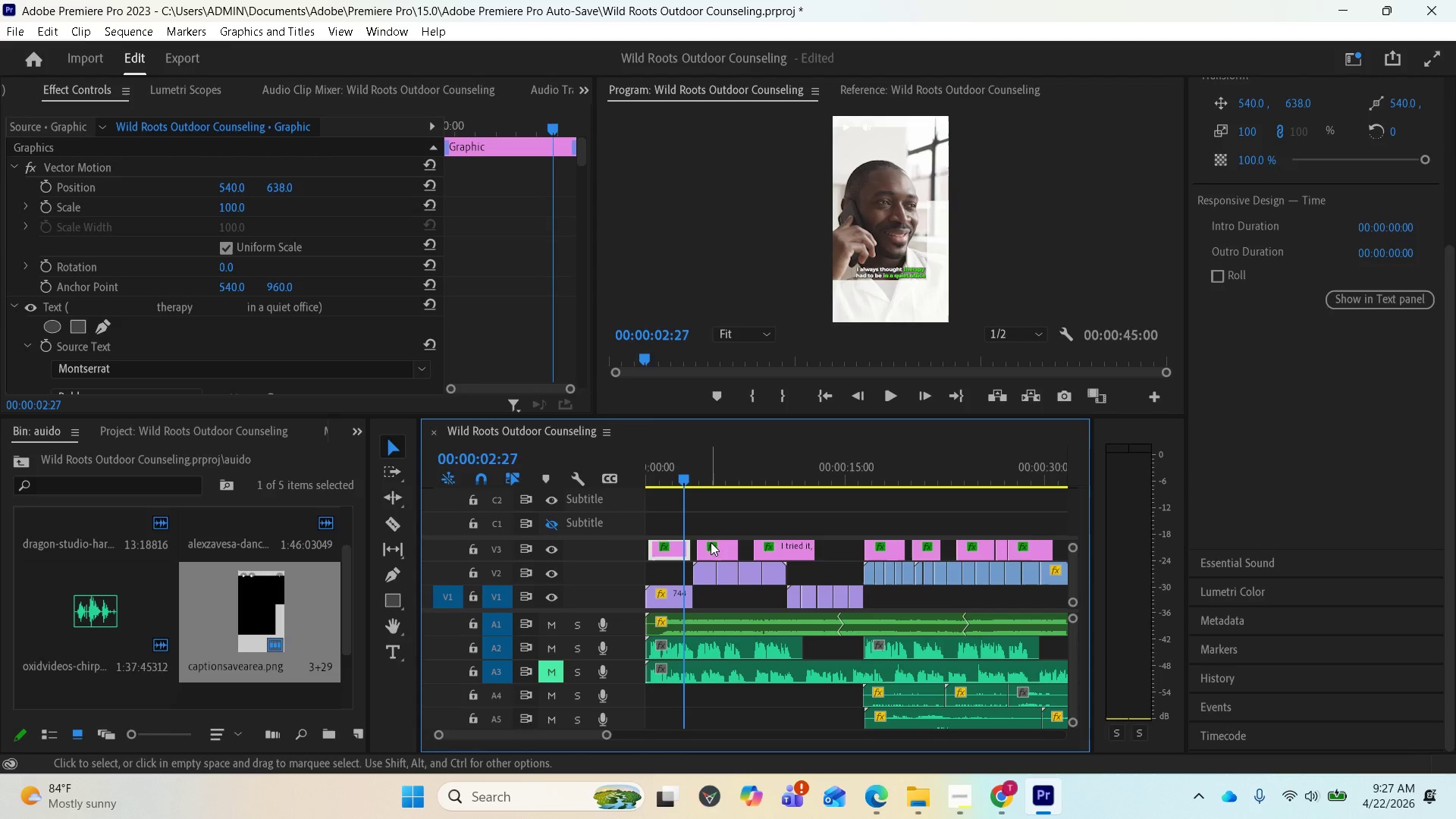 
left_click([723, 463])
 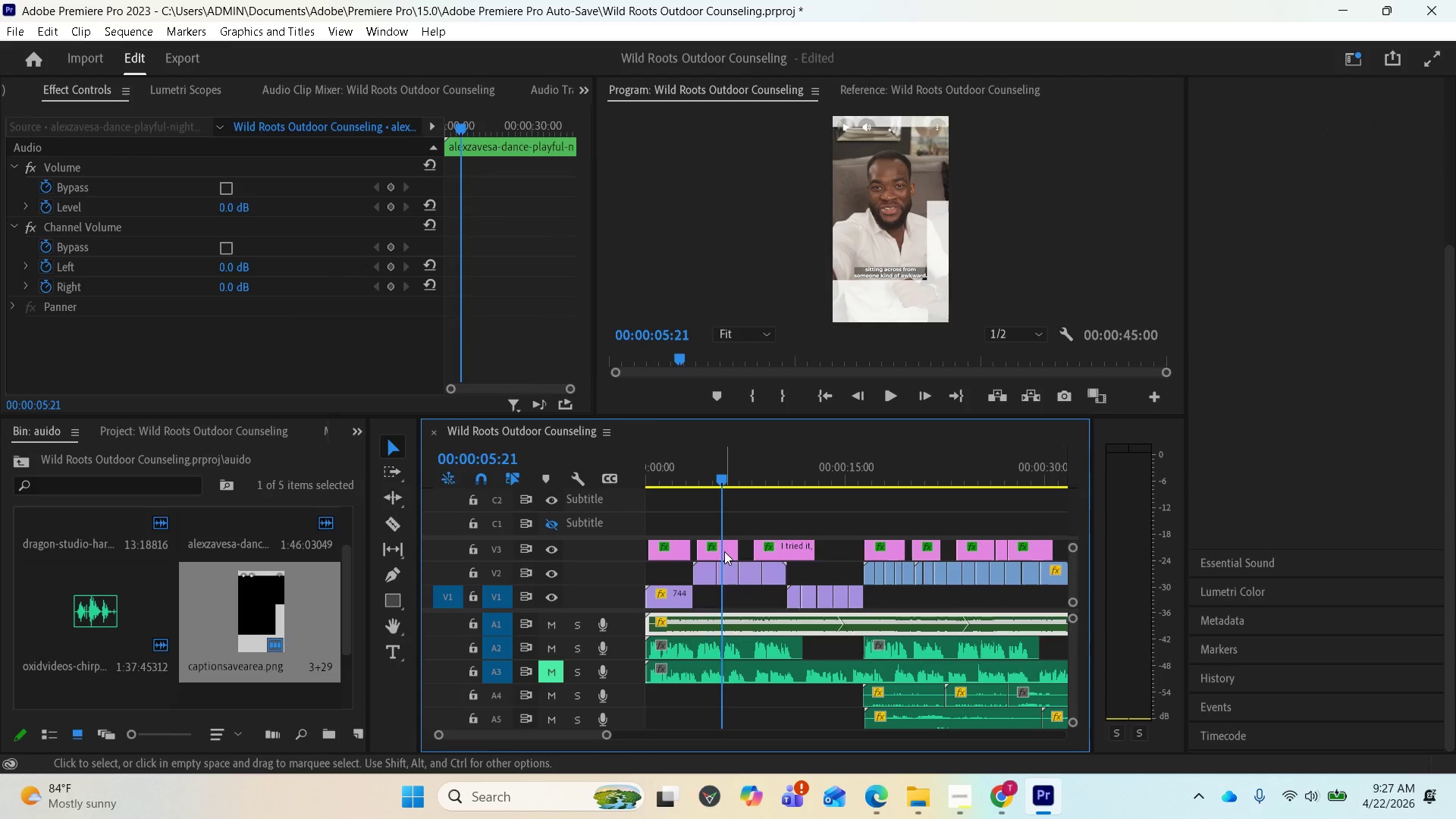 
left_click([724, 551])
 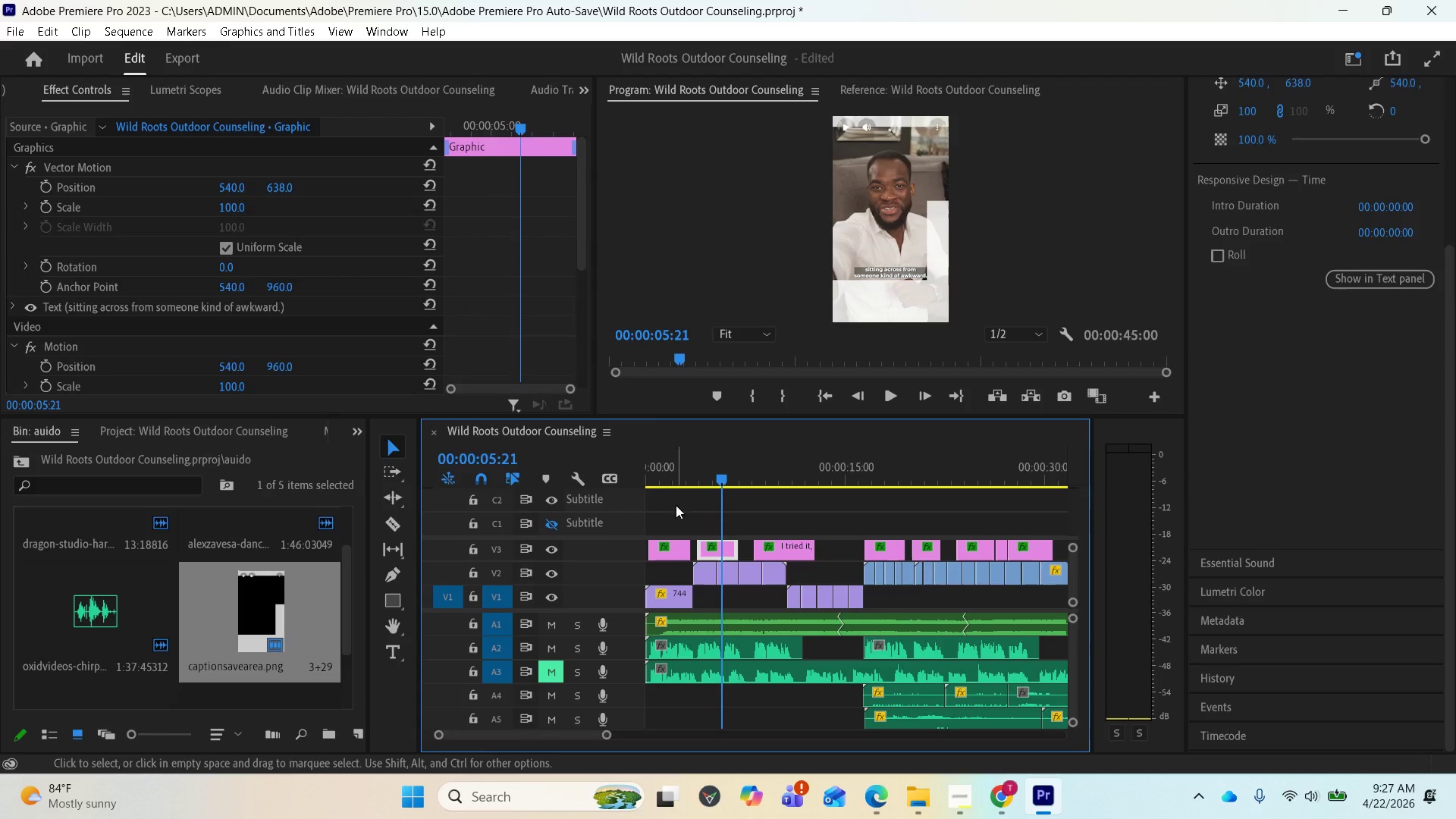 
left_click([653, 470])
 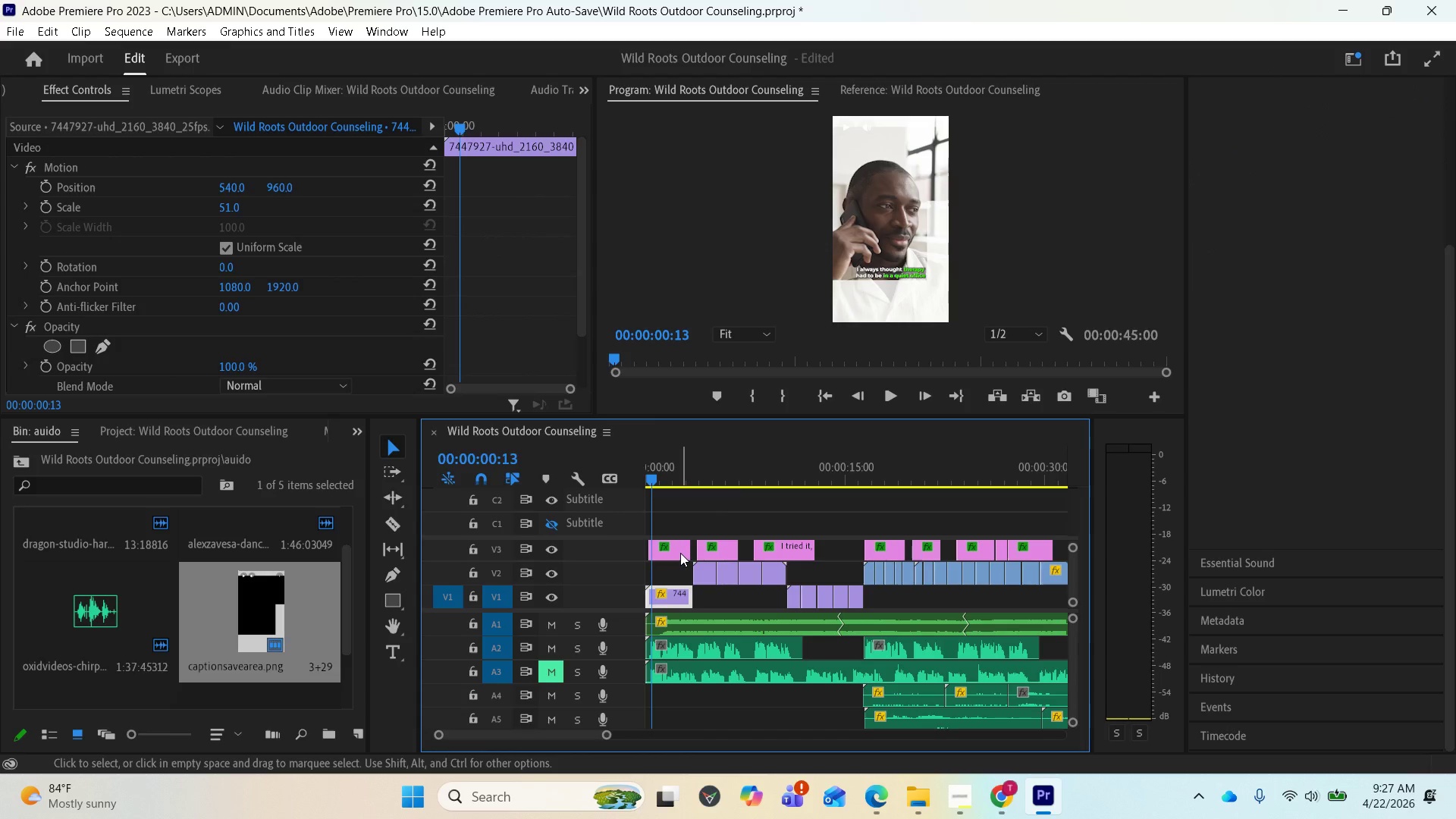 
left_click([679, 548])
 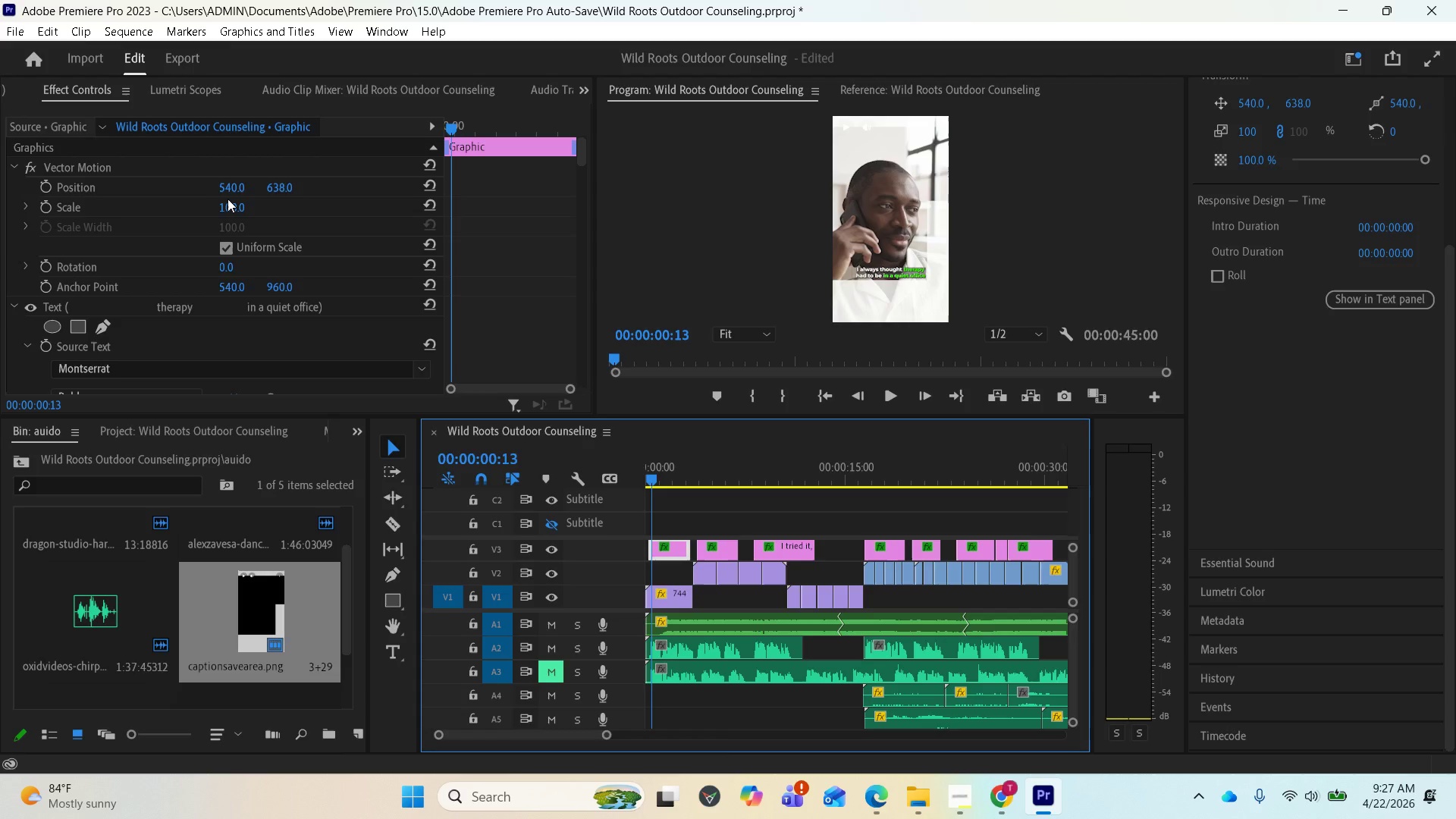 
left_click_drag(start_coordinate=[233, 191], to_coordinate=[167, 198])
 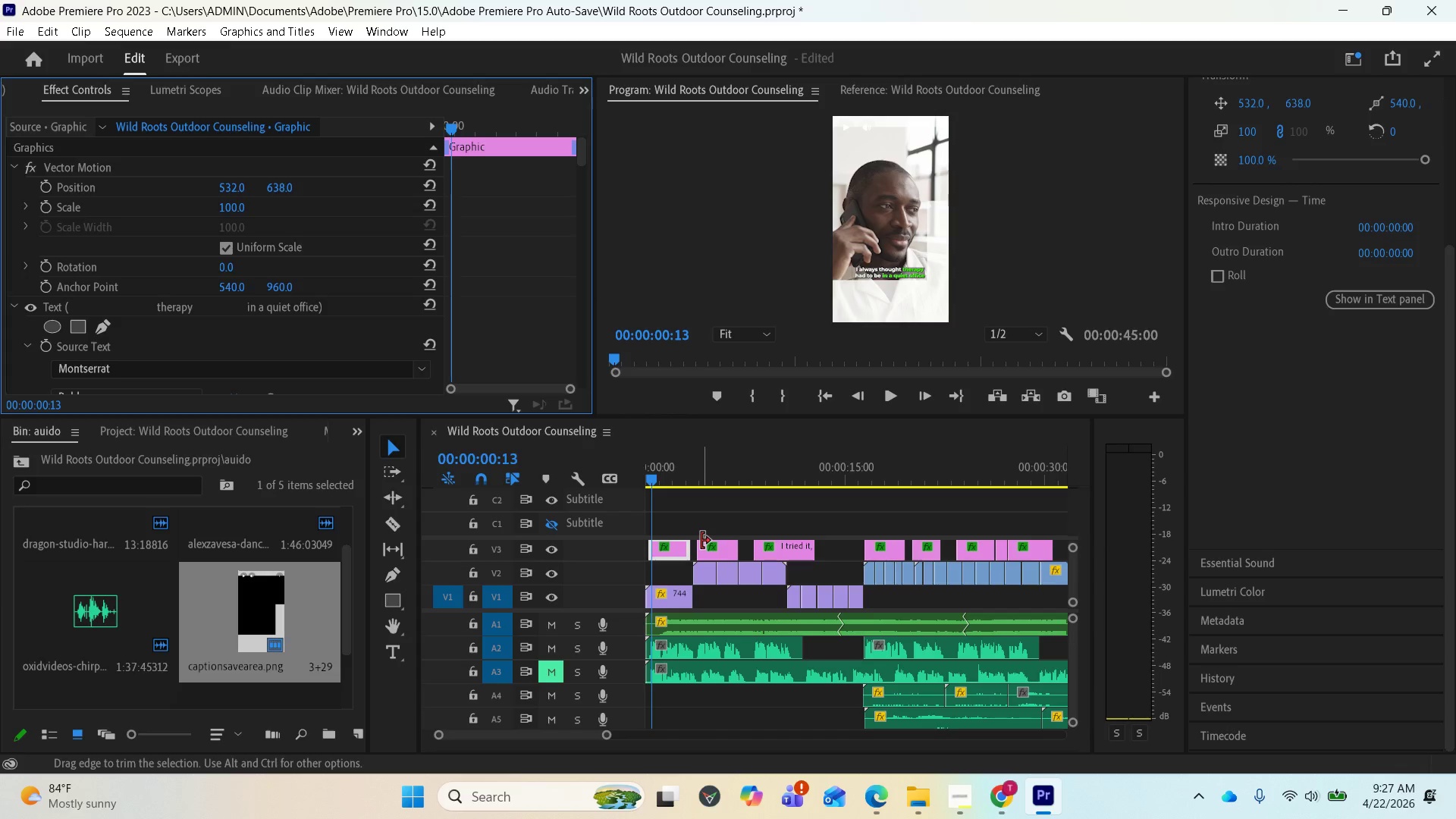 
key(Space)
 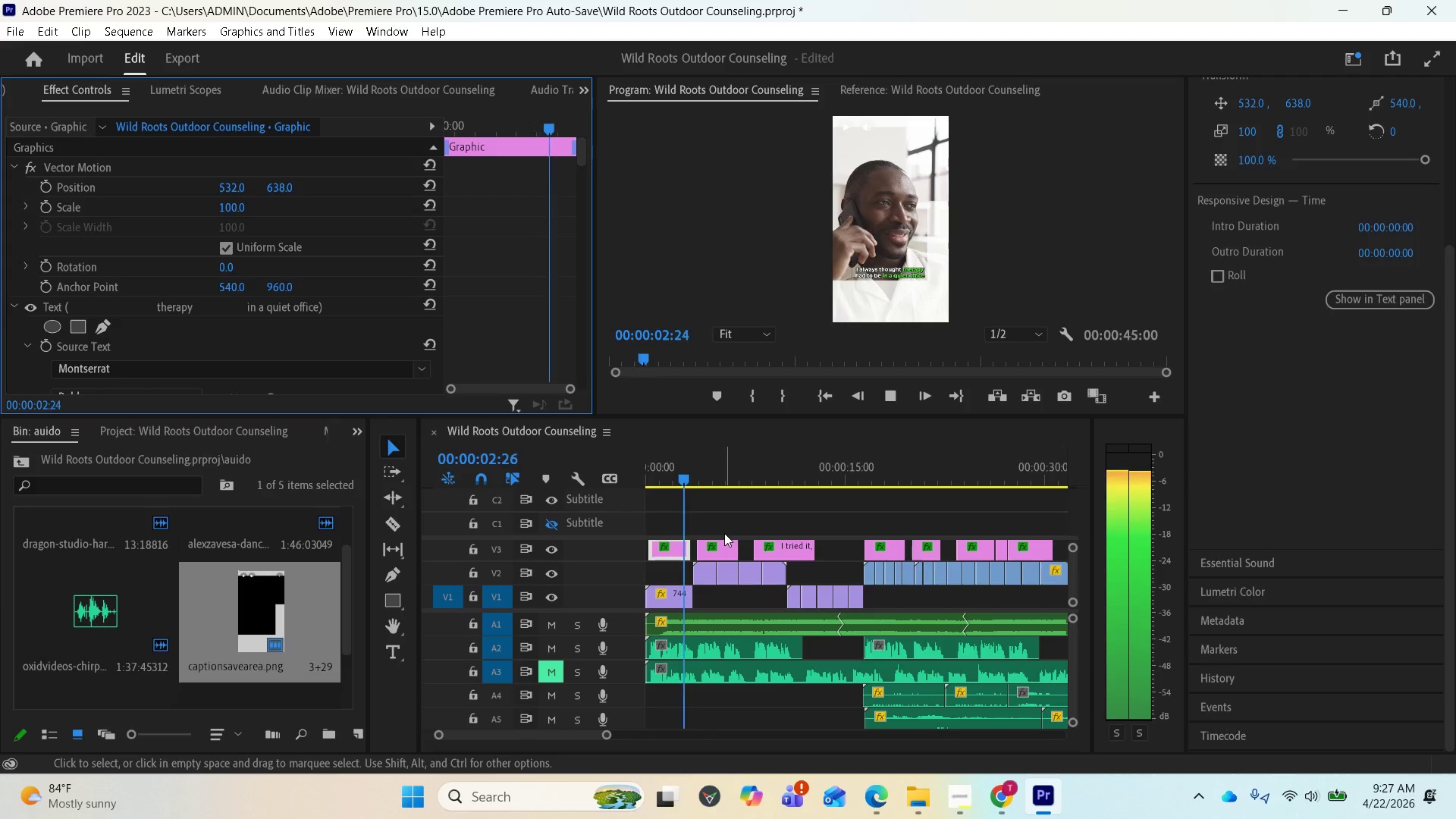 
key(Space)